 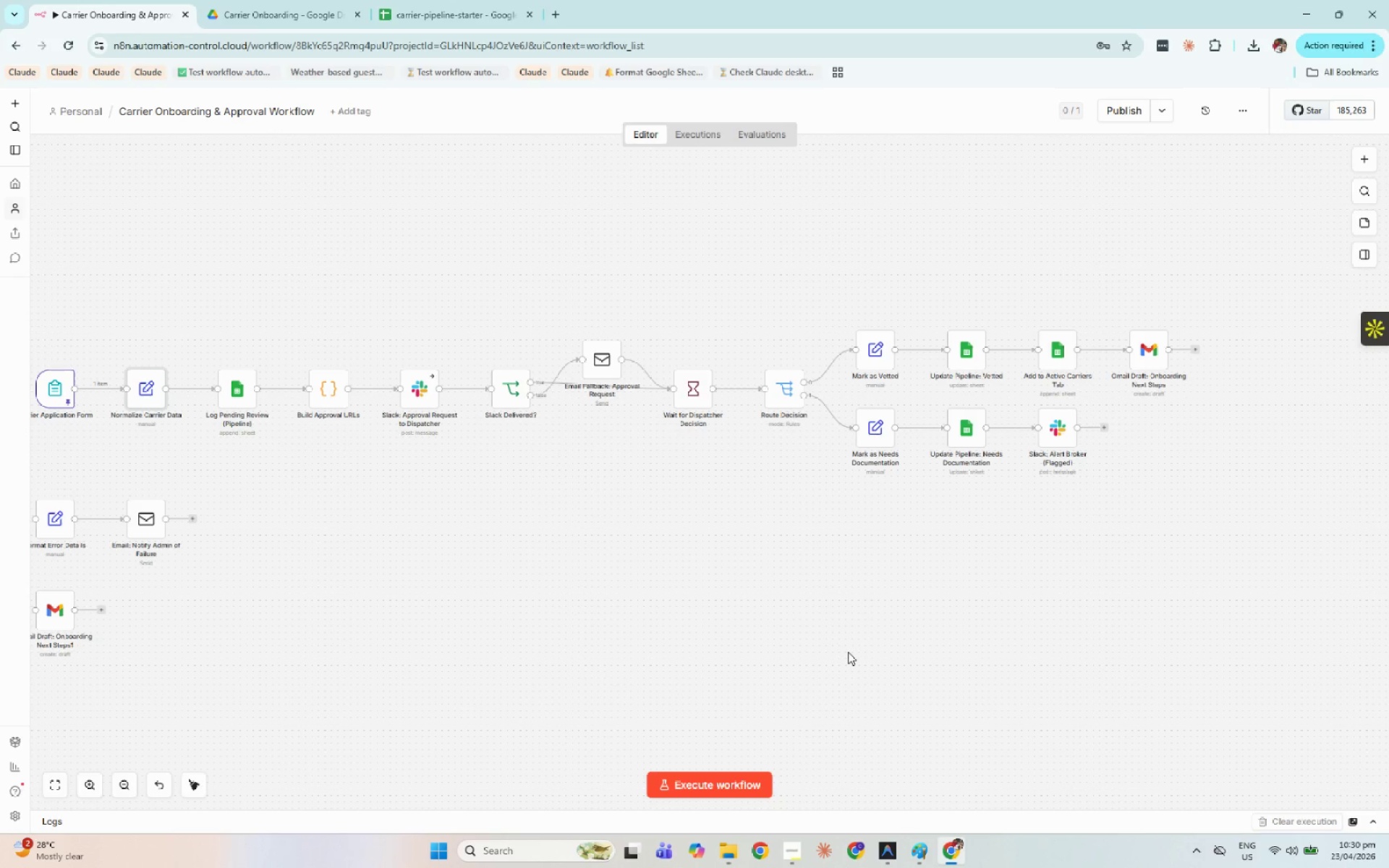 
key(Alt+Tab)
 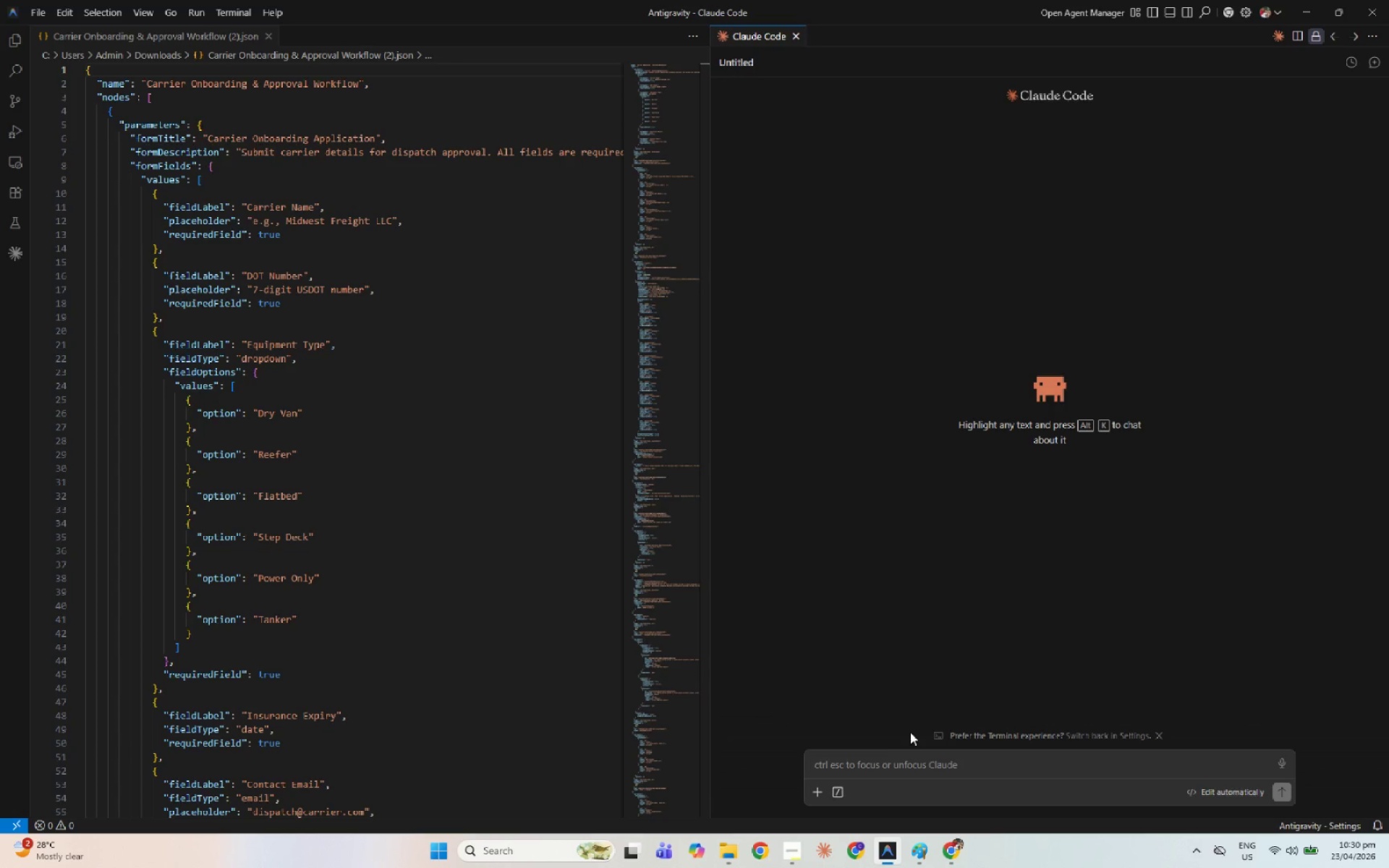 
left_click([896, 751])
 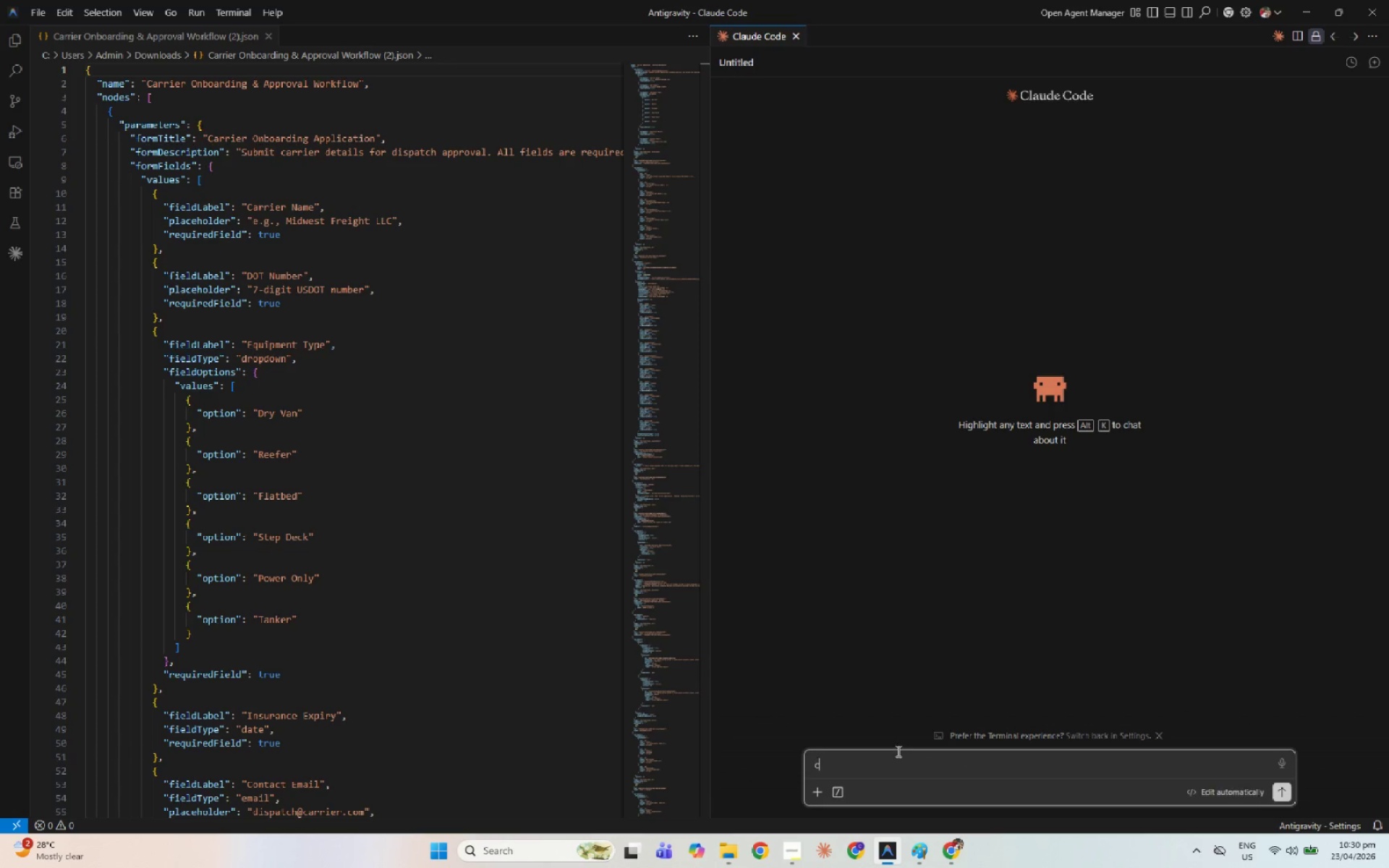 
type(ca)
key(Backspace)
key(Backspace)
key(Backspace)
type(analyze the workflow make sure )
 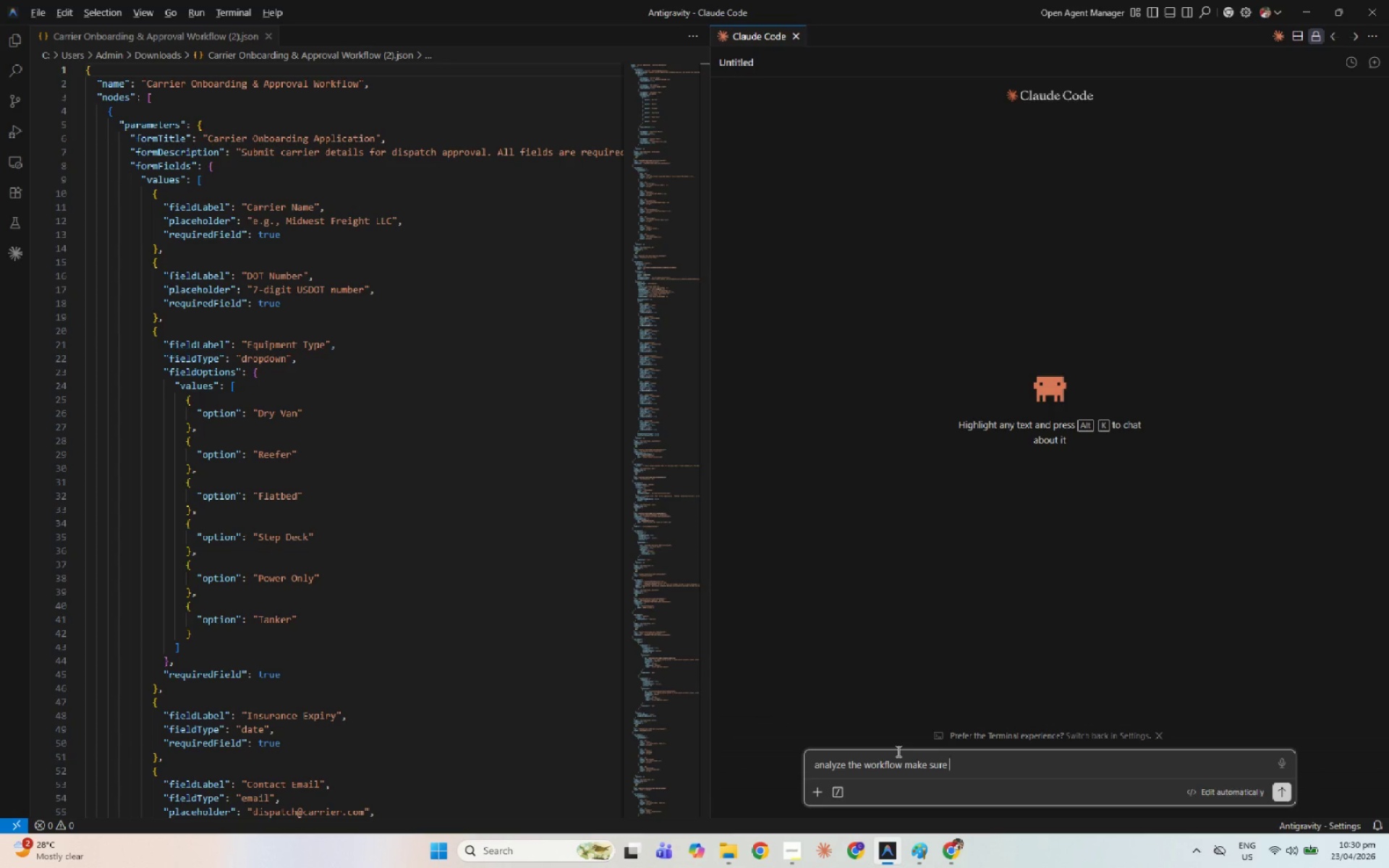 
key(Alt+AltLeft)
 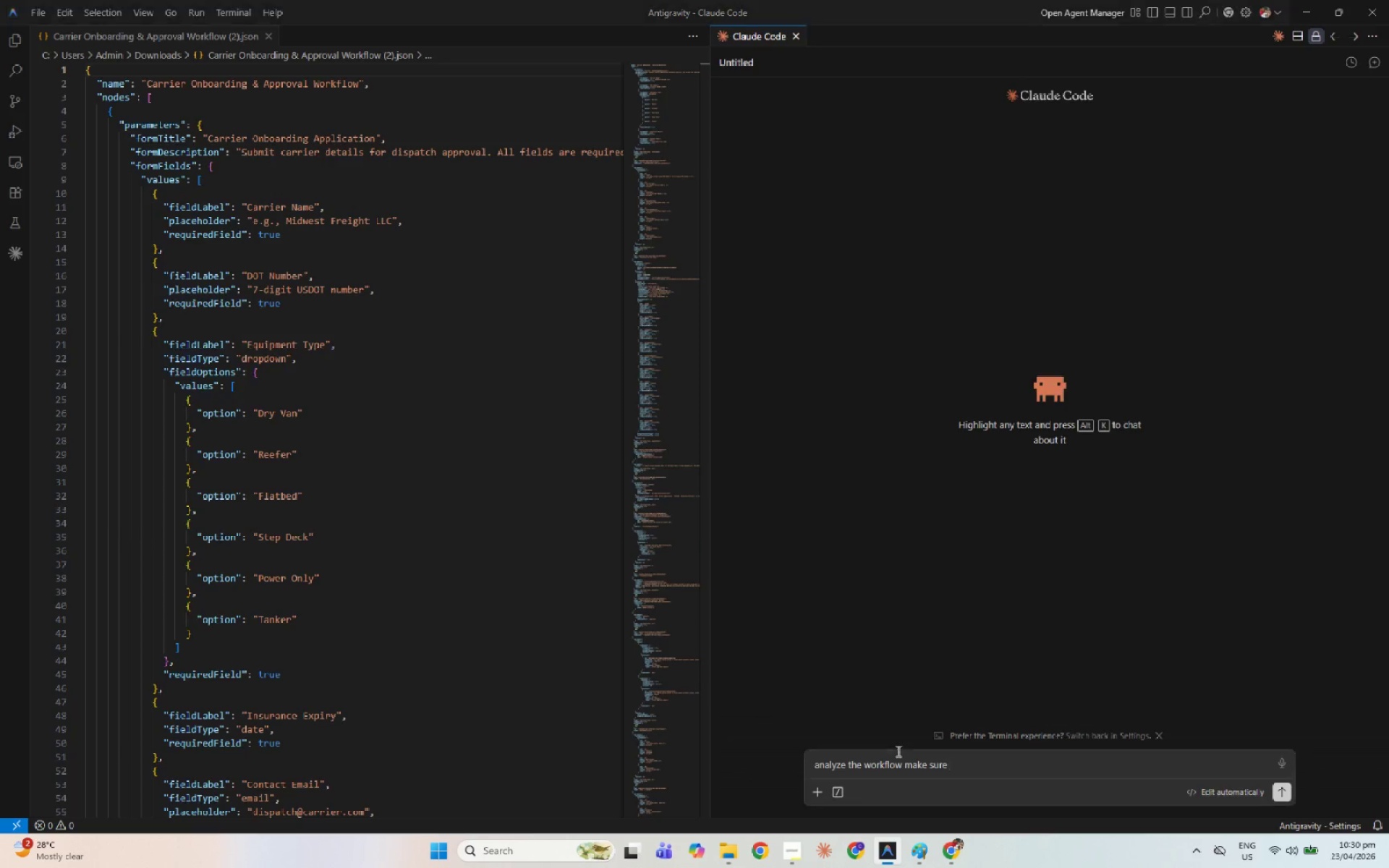 
key(Alt+Tab)
 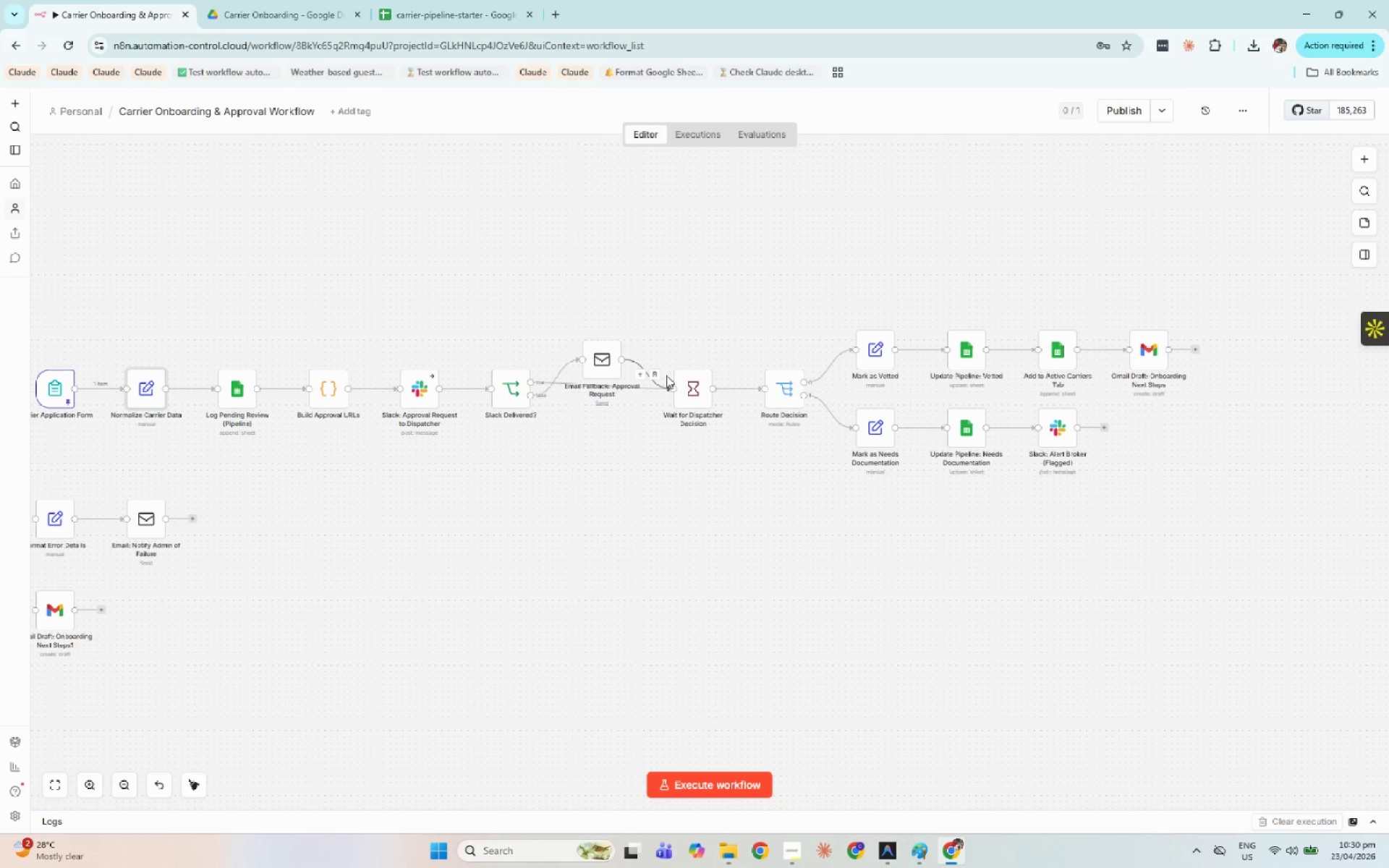 
key(Alt+Tab)
 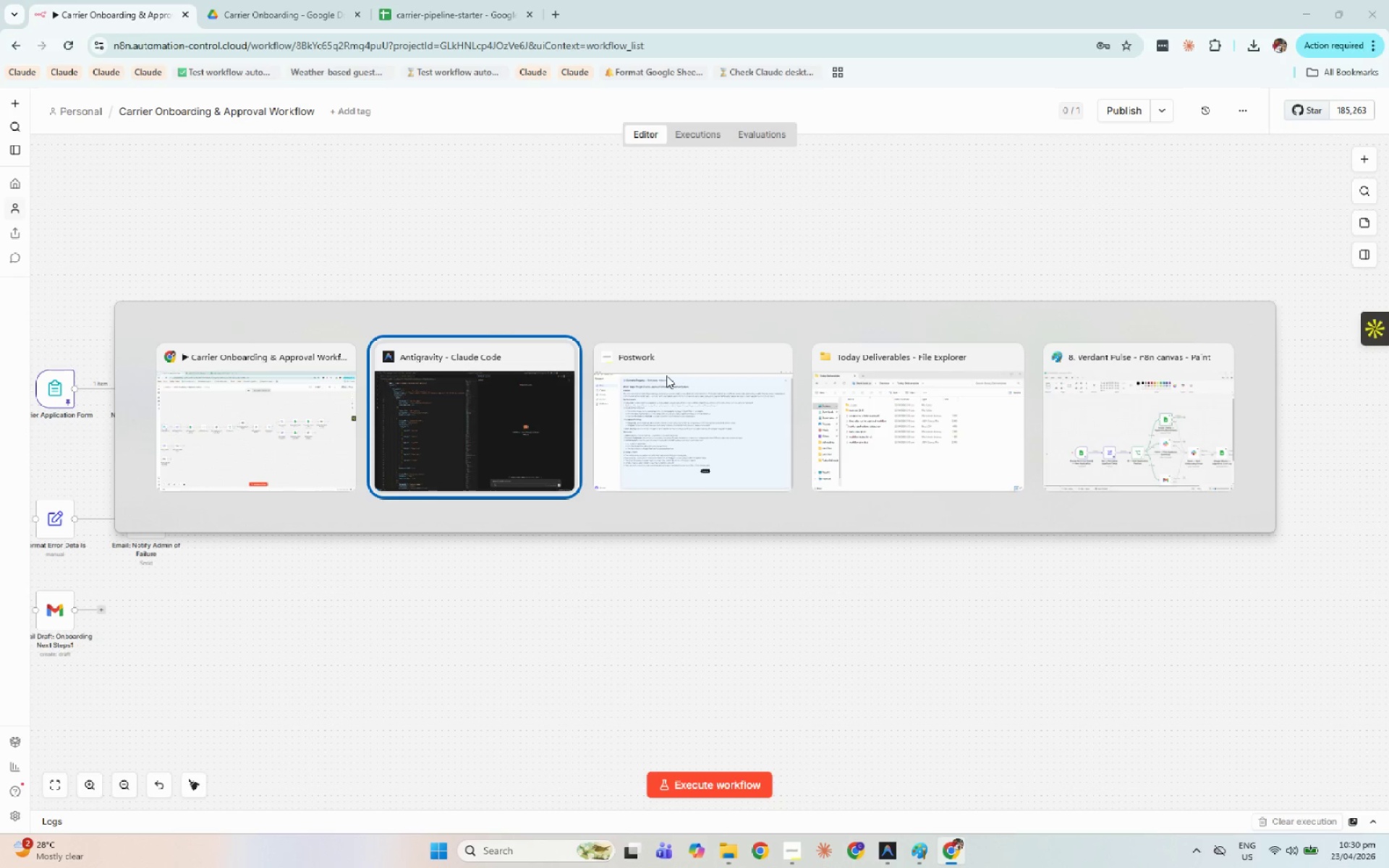 
key(Alt+Tab)